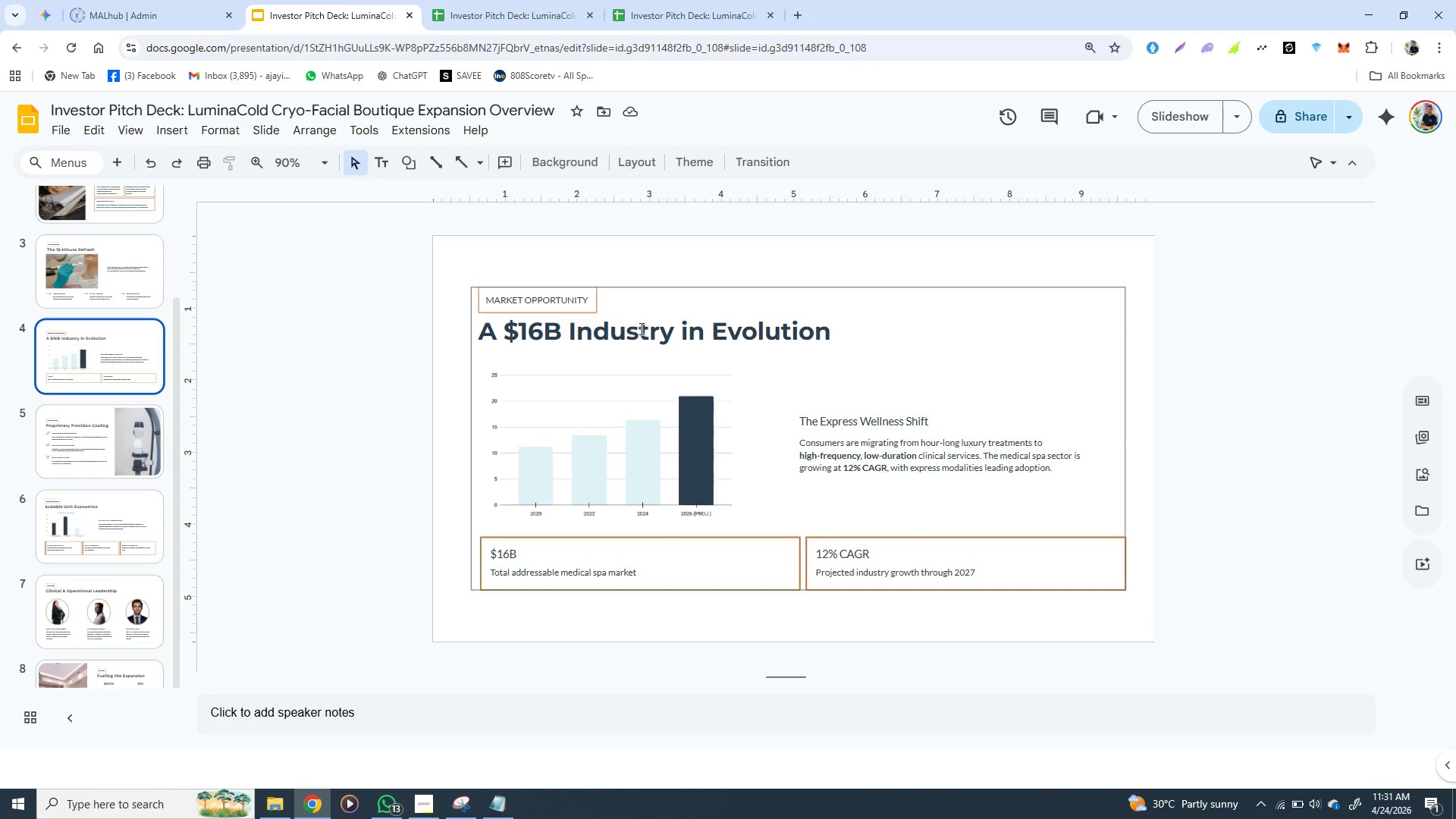 
left_click([650, 22])
 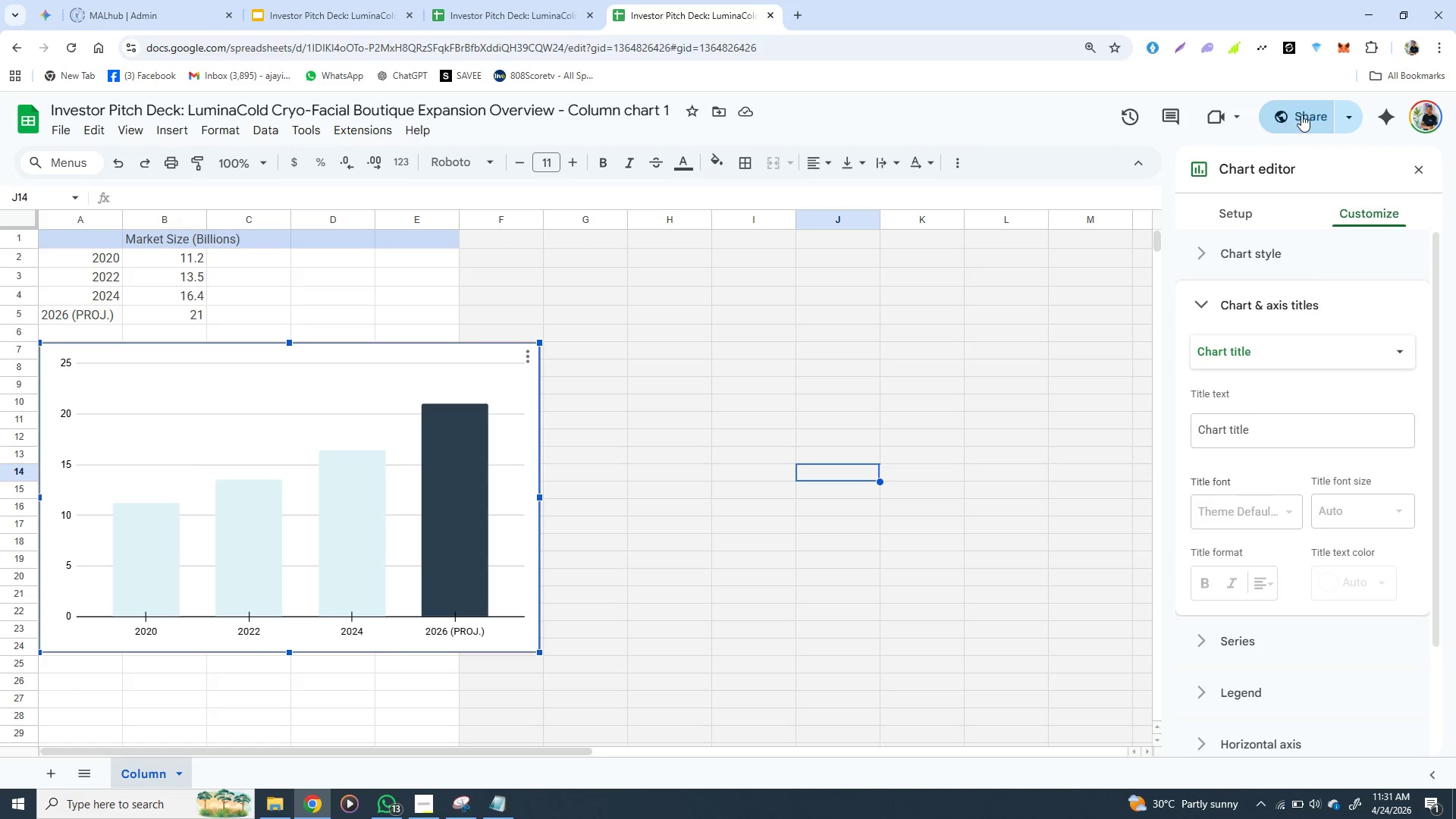 
left_click([1306, 115])
 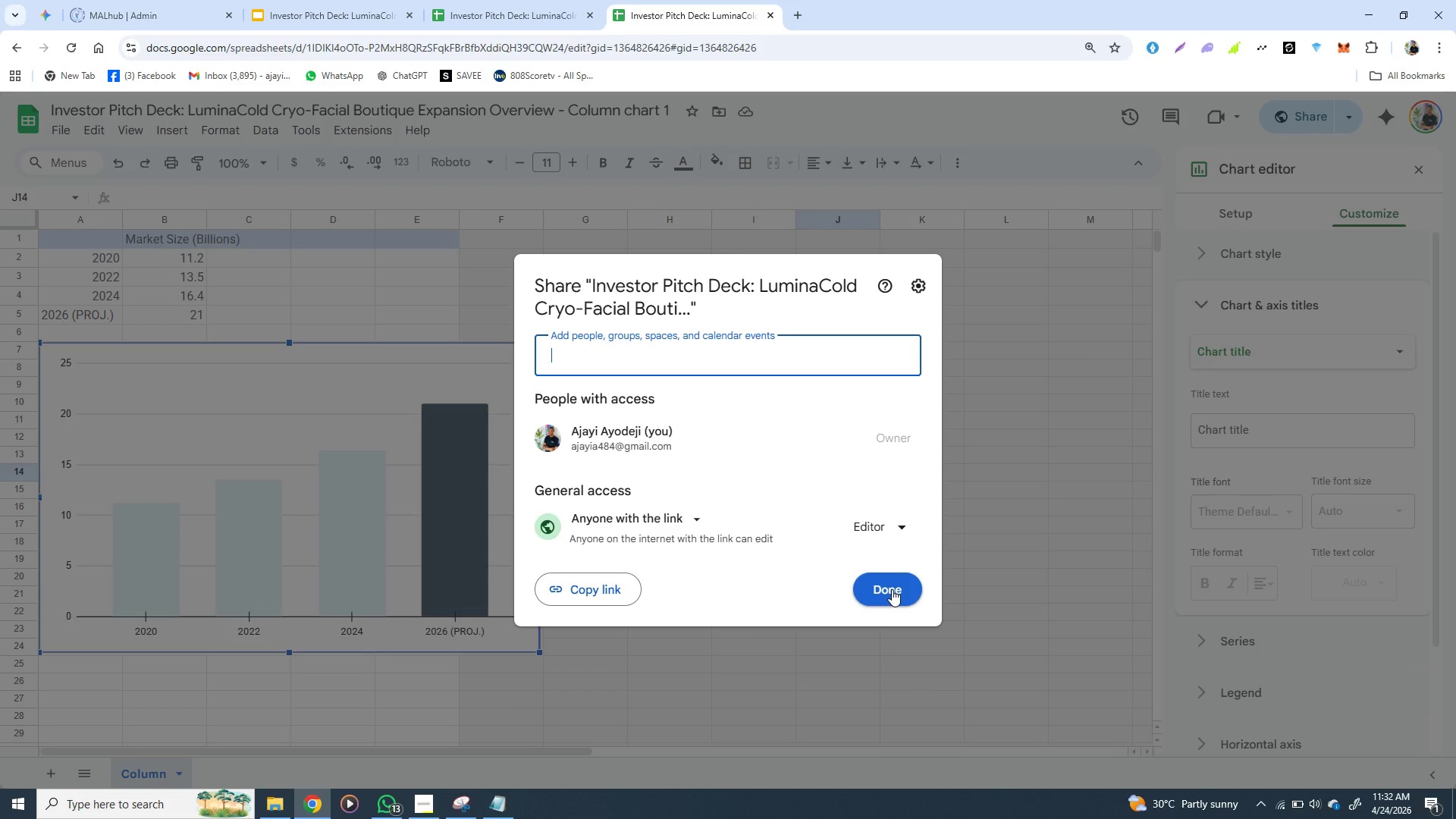 
wait(21.97)
 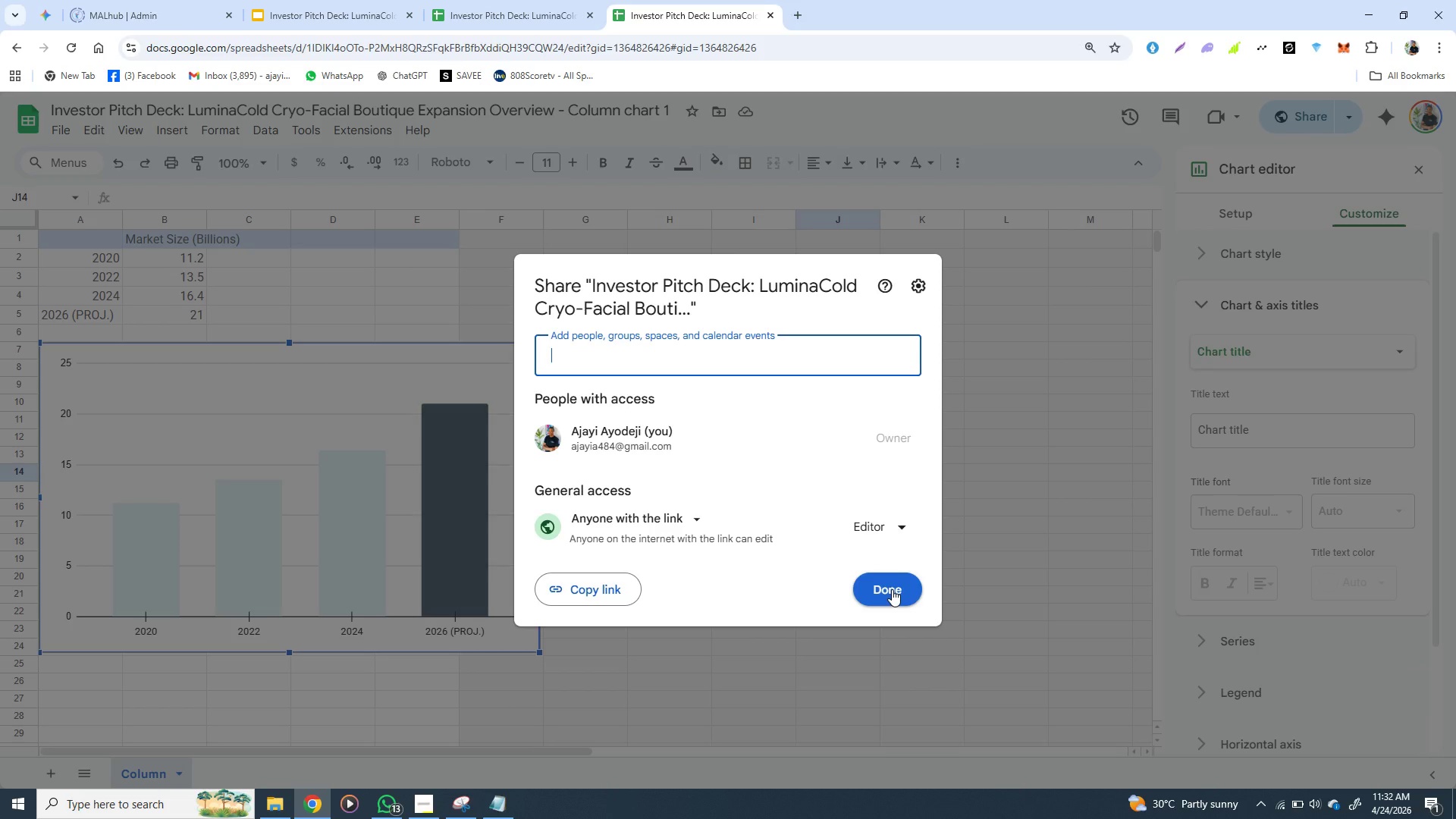 
left_click([892, 589])
 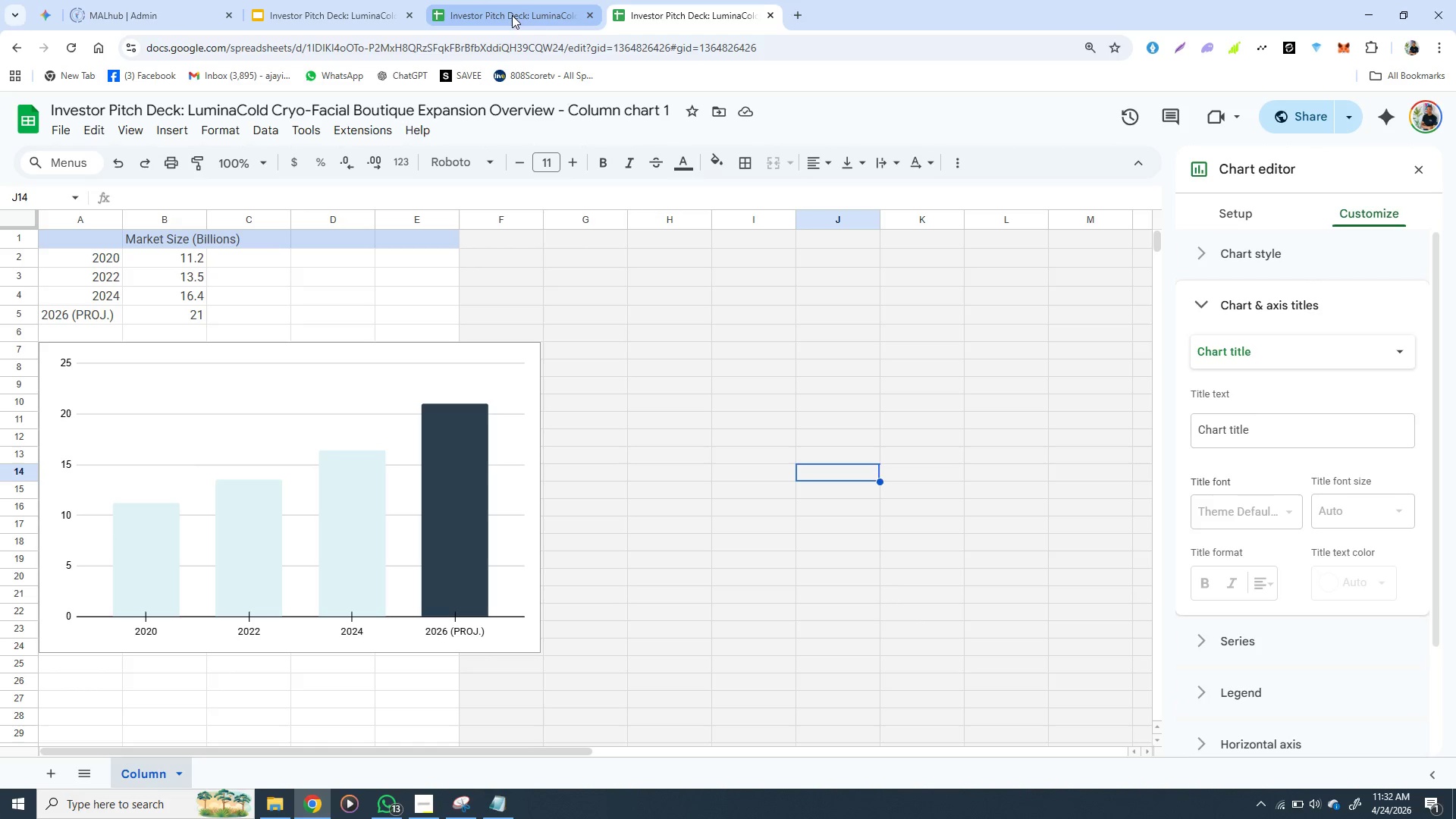 
left_click([366, 11])
 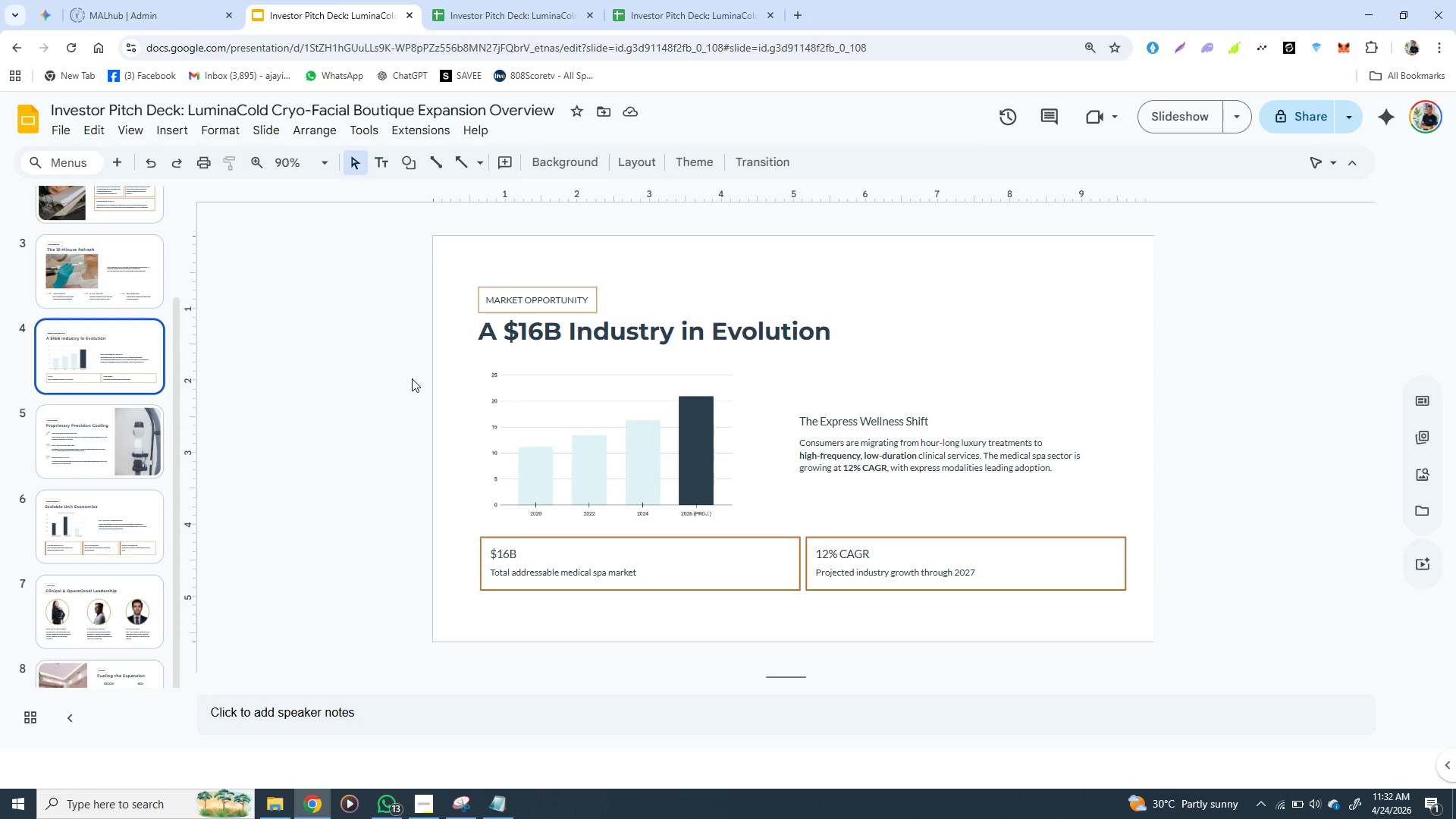 
wait(7.08)
 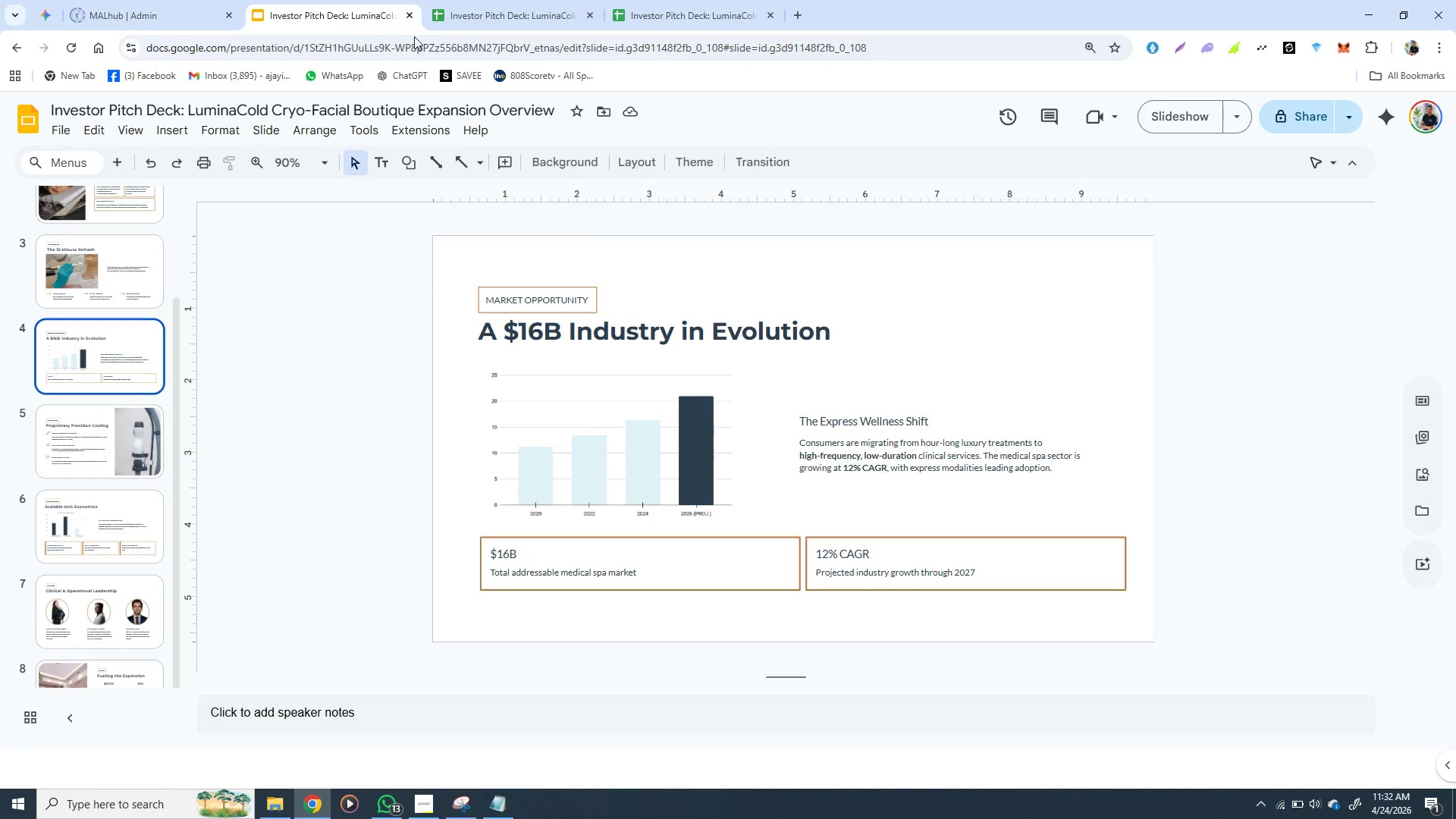 
left_click([532, 196])
 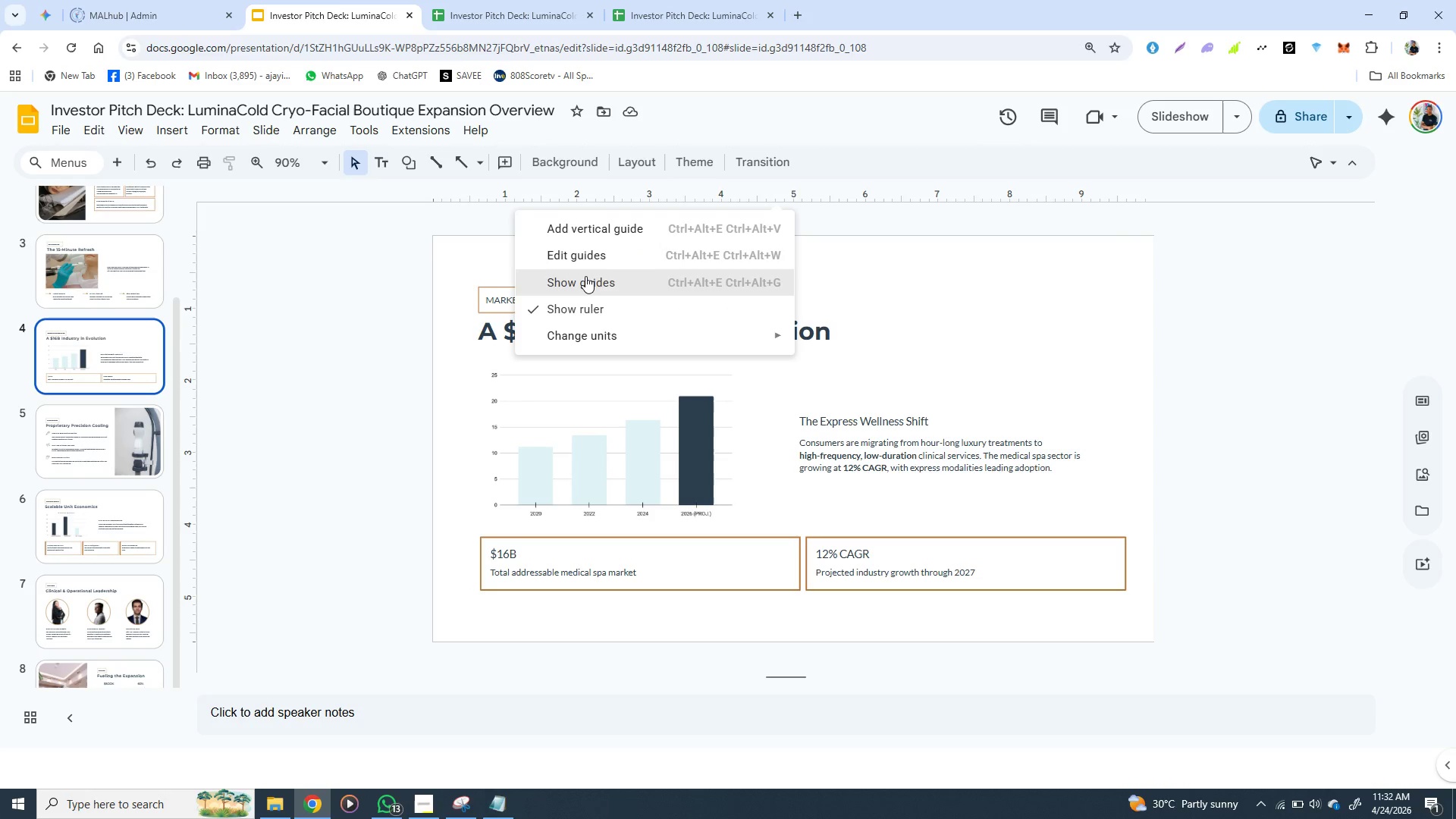 
left_click([585, 277])
 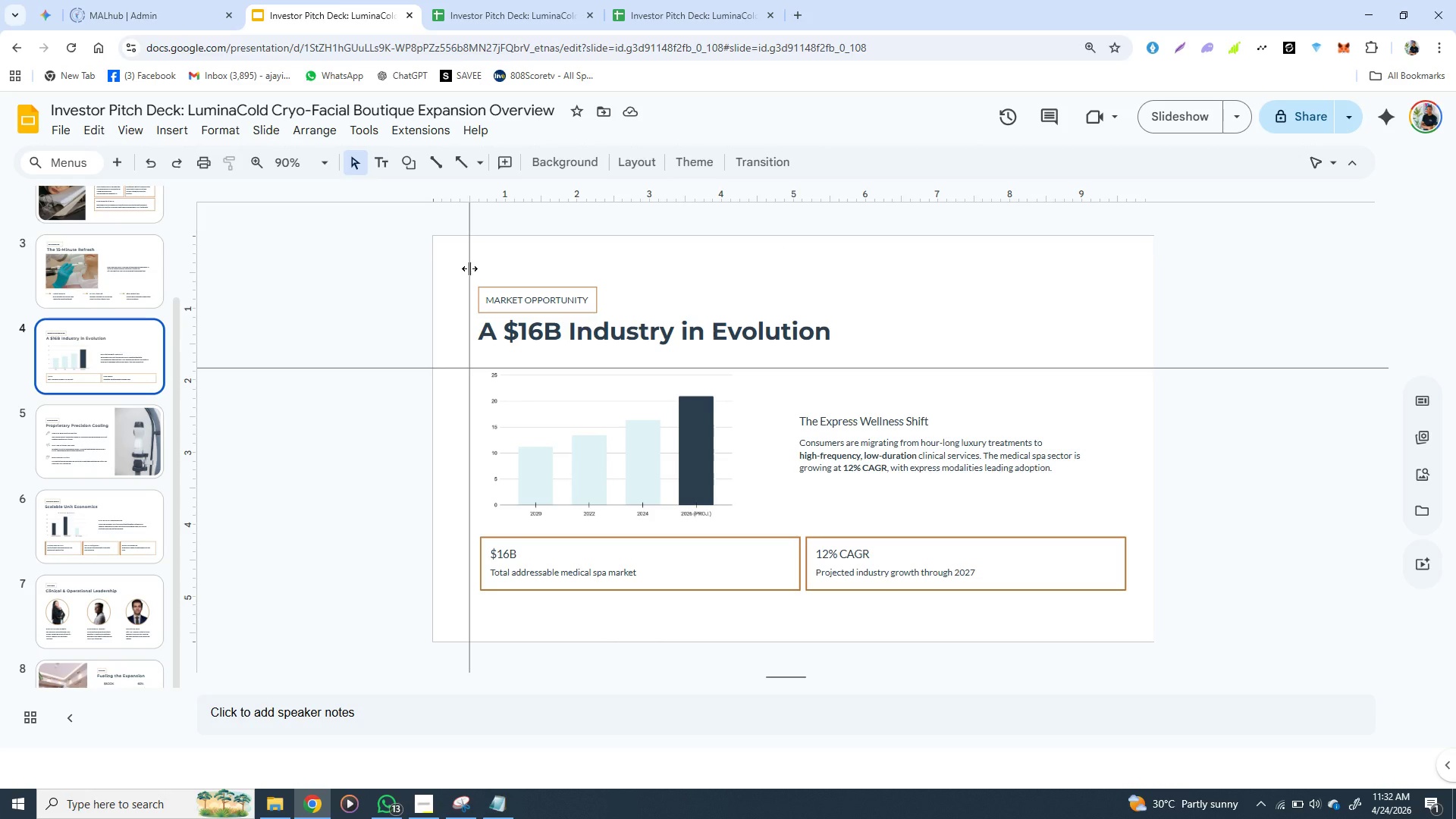 
left_click_drag(start_coordinate=[469, 268], to_coordinate=[475, 268])
 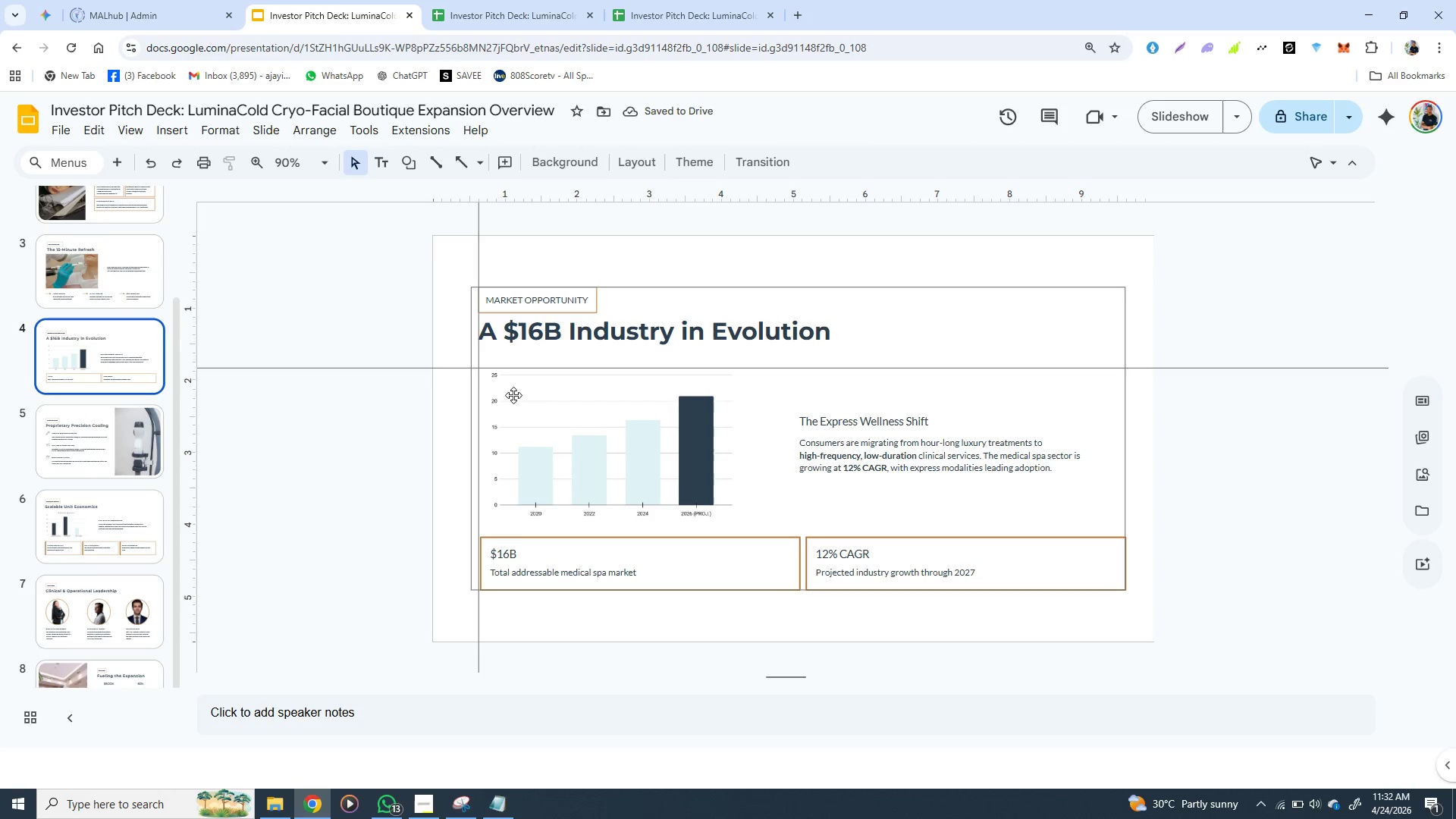 
left_click([513, 395])
 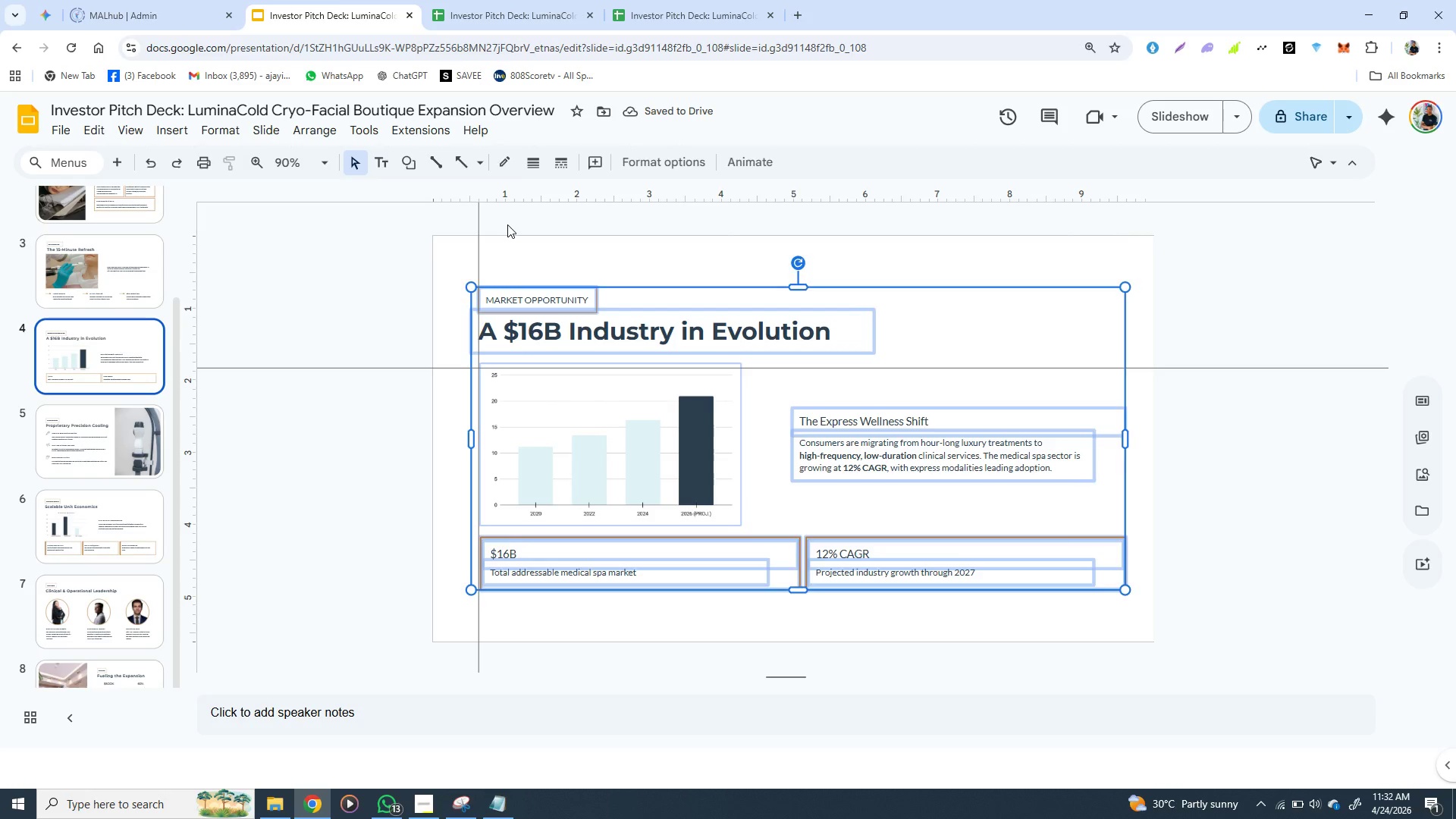 
left_click([507, 224])
 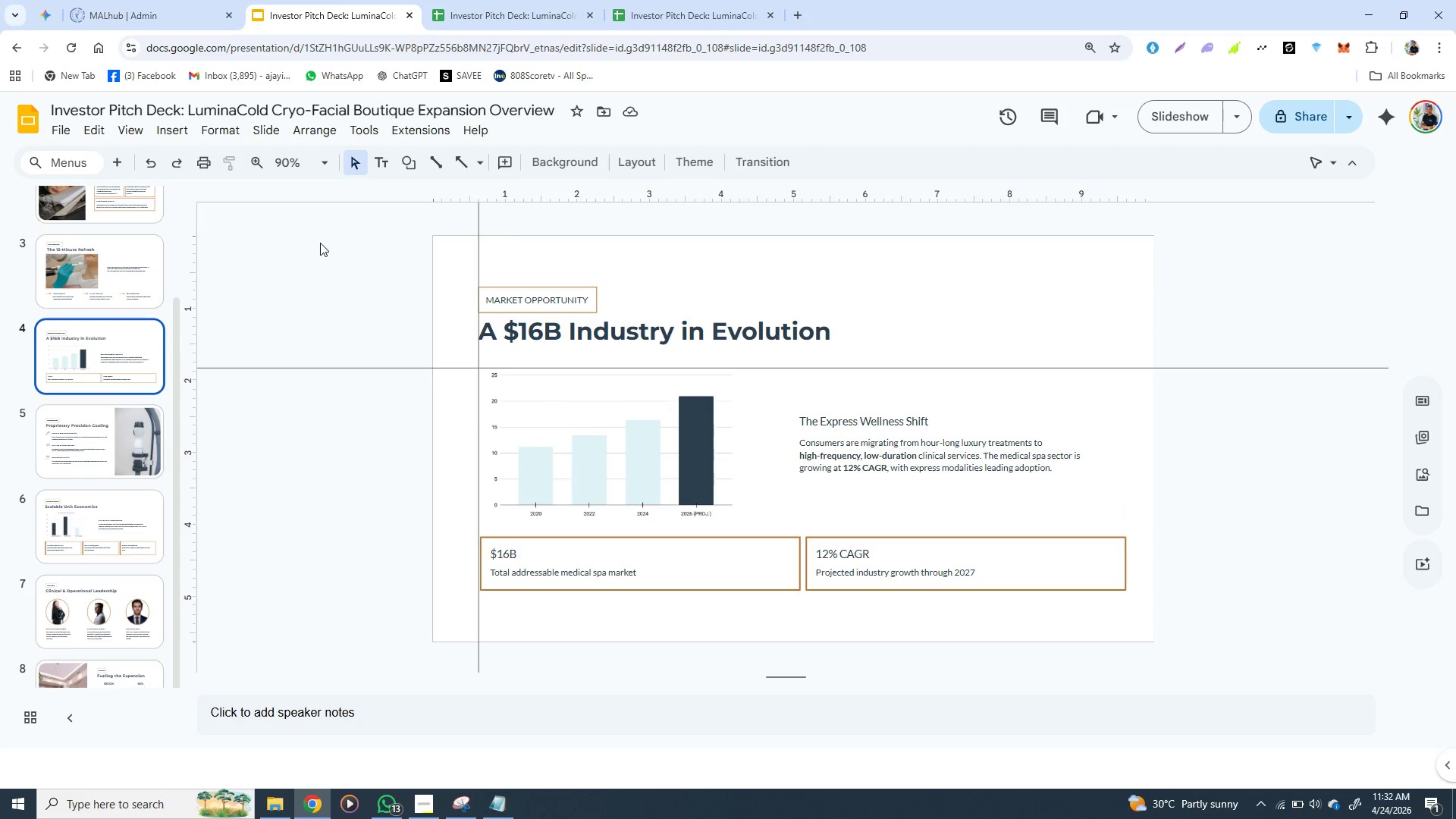 
left_click([320, 243])
 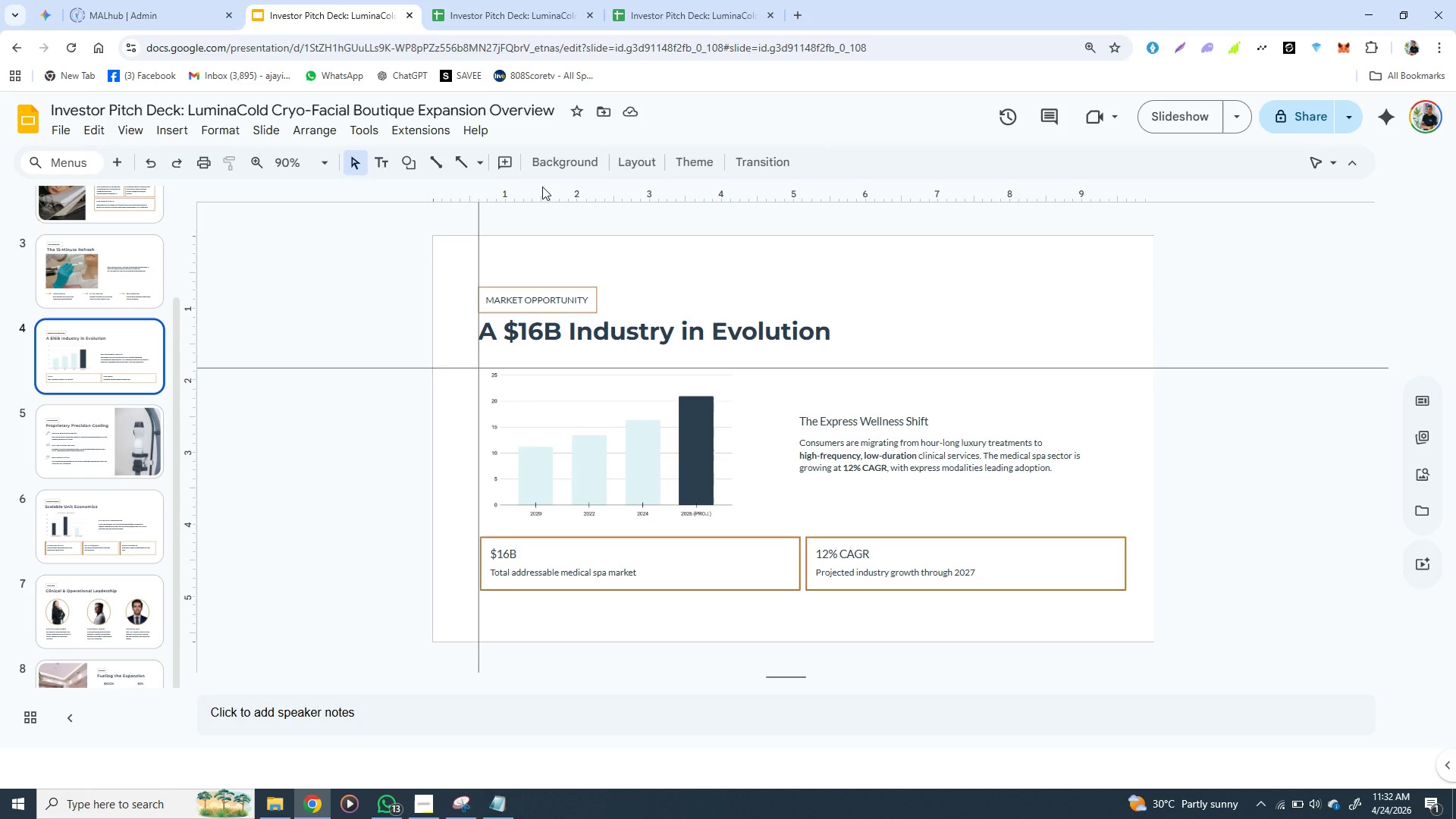 
left_click([542, 187])
 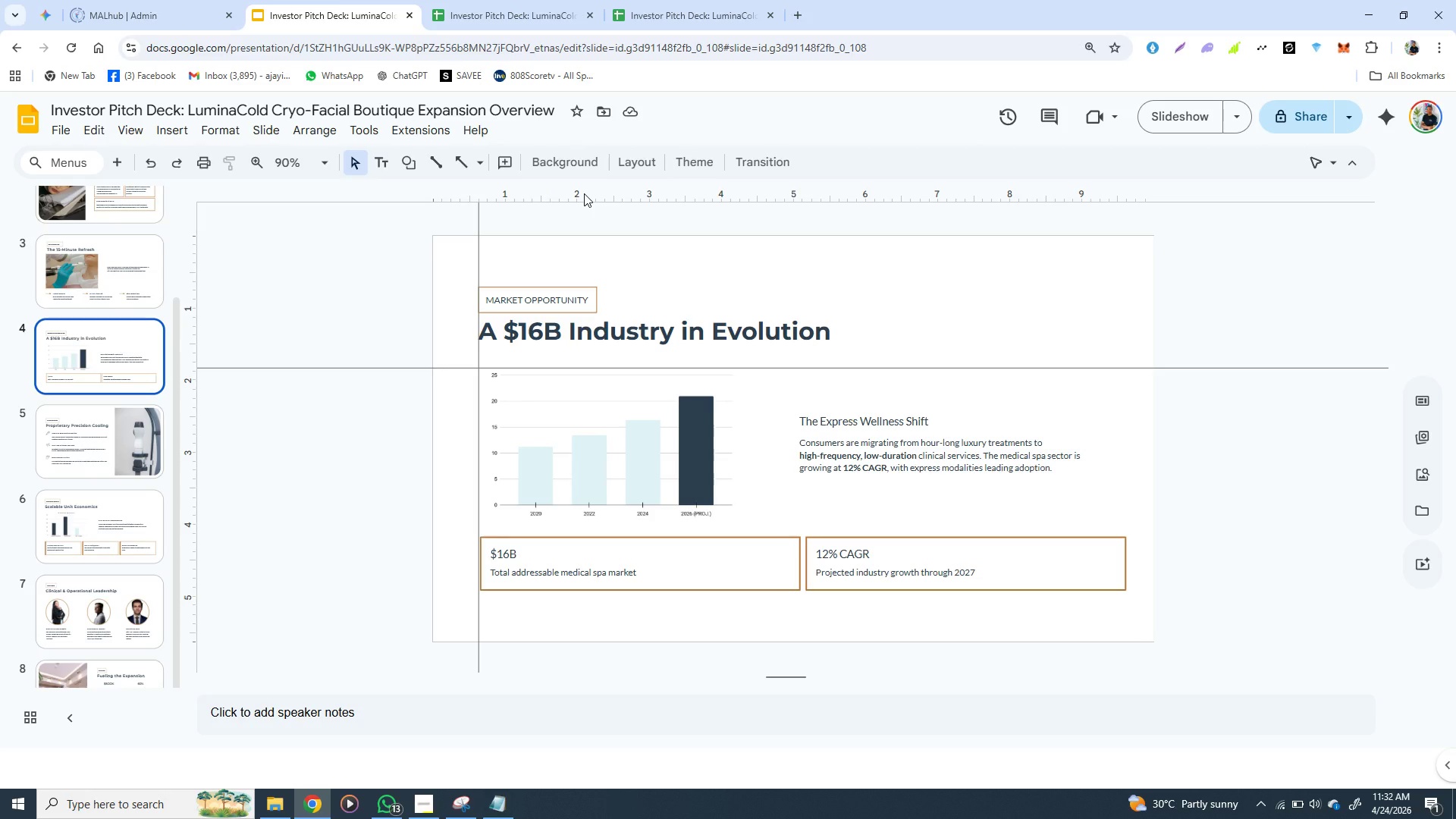 
double_click([584, 193])
 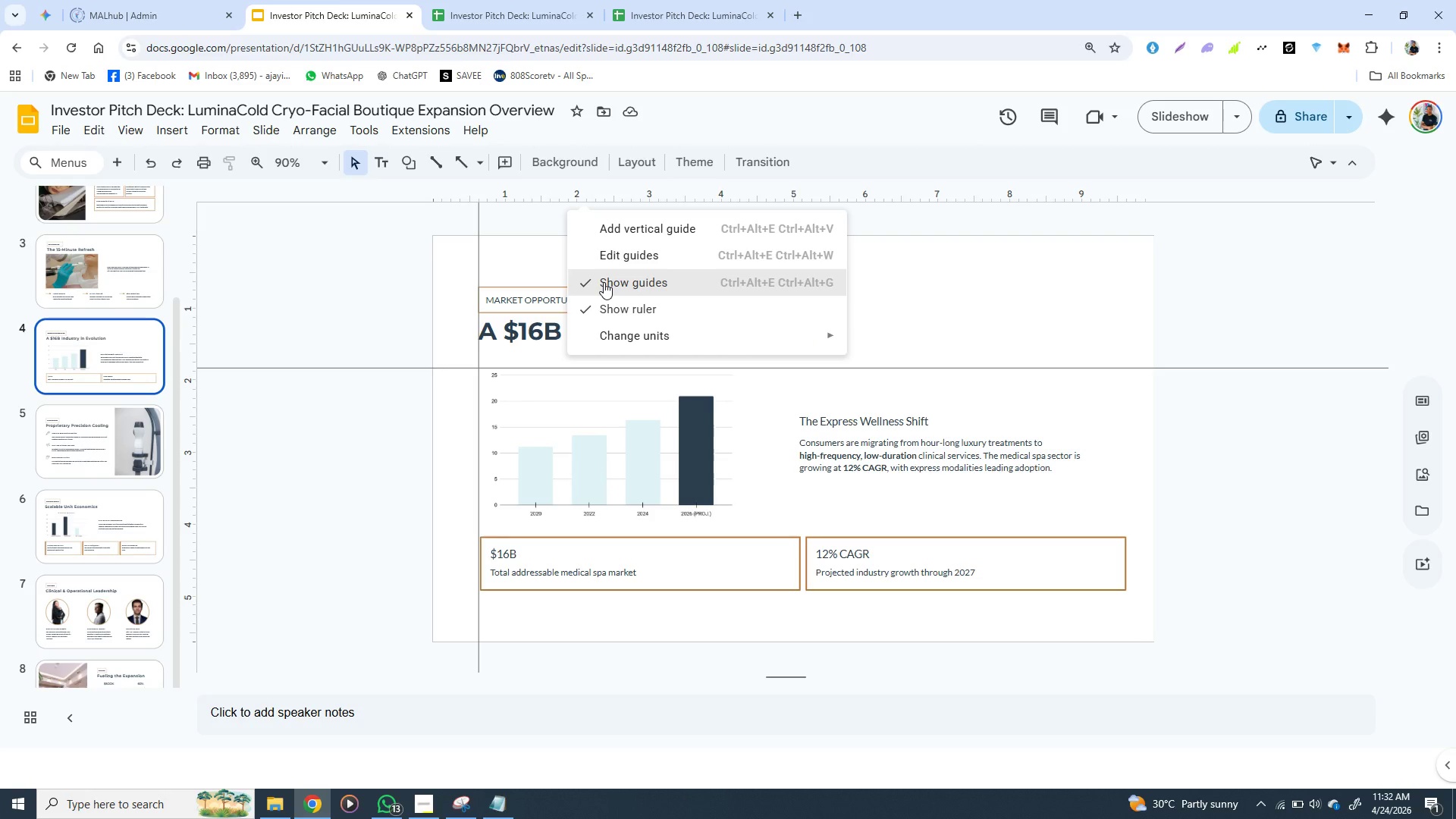 
left_click([604, 282])
 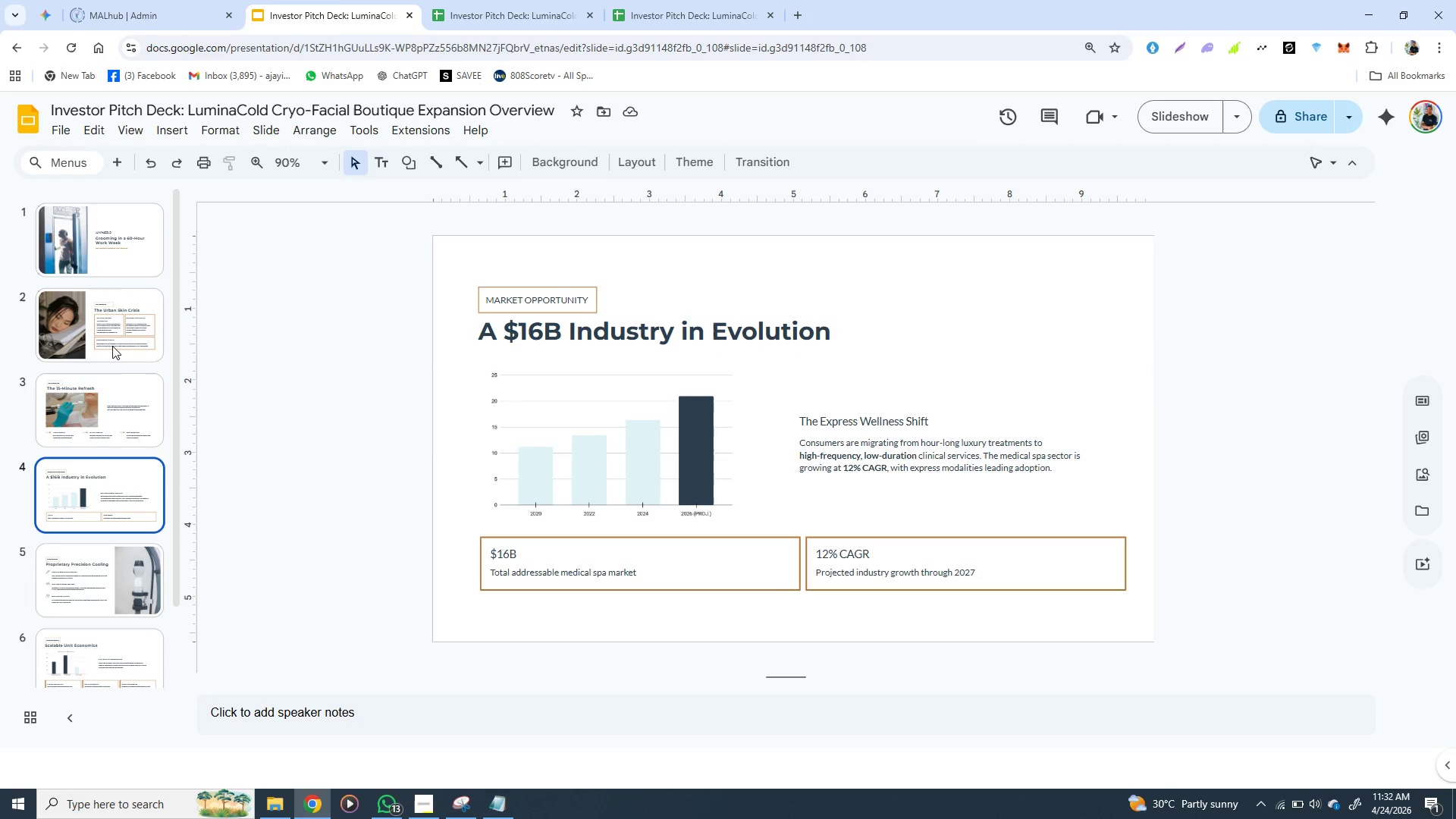 
left_click([112, 395])
 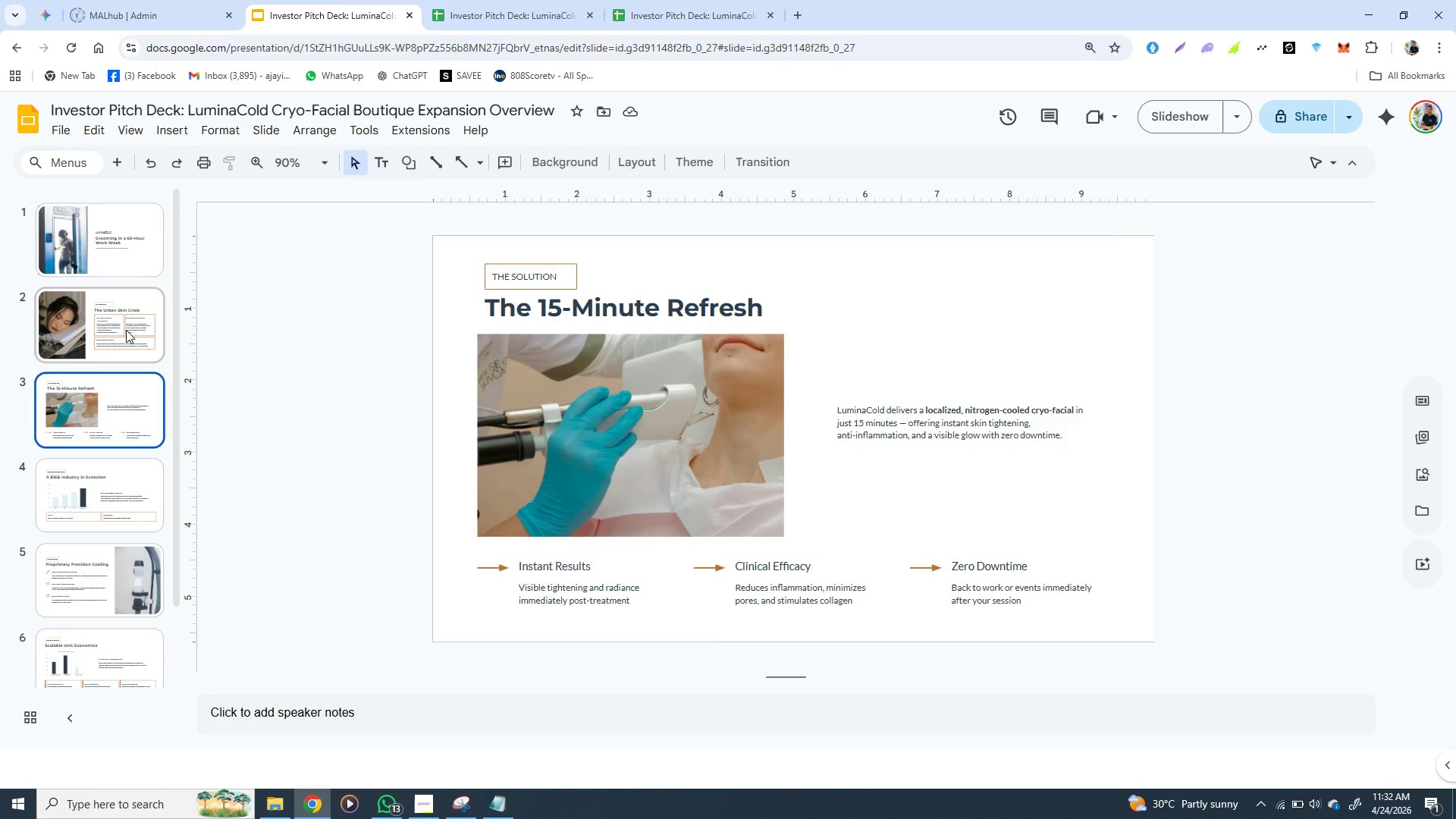 